 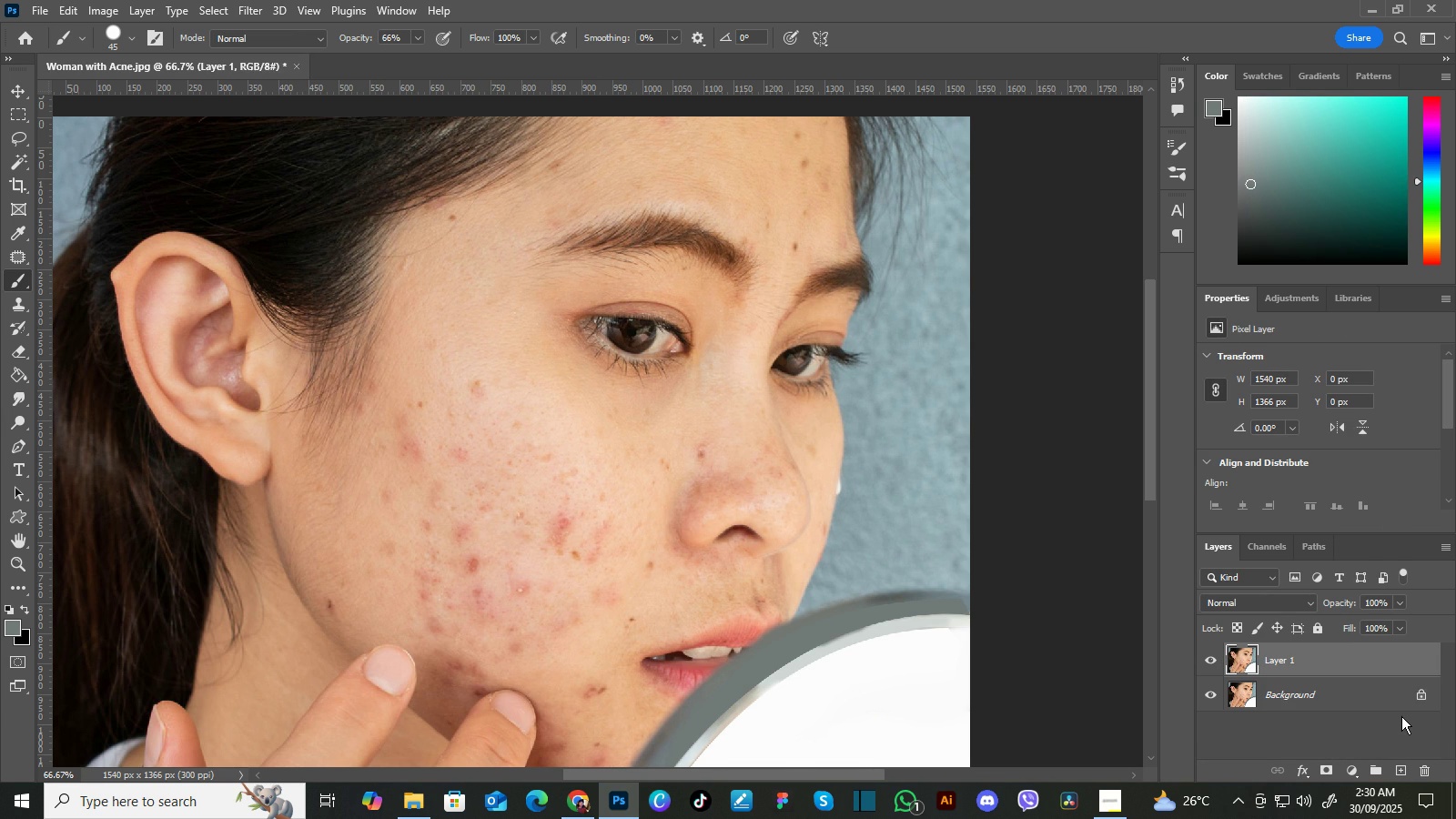 
key(Control+J)
 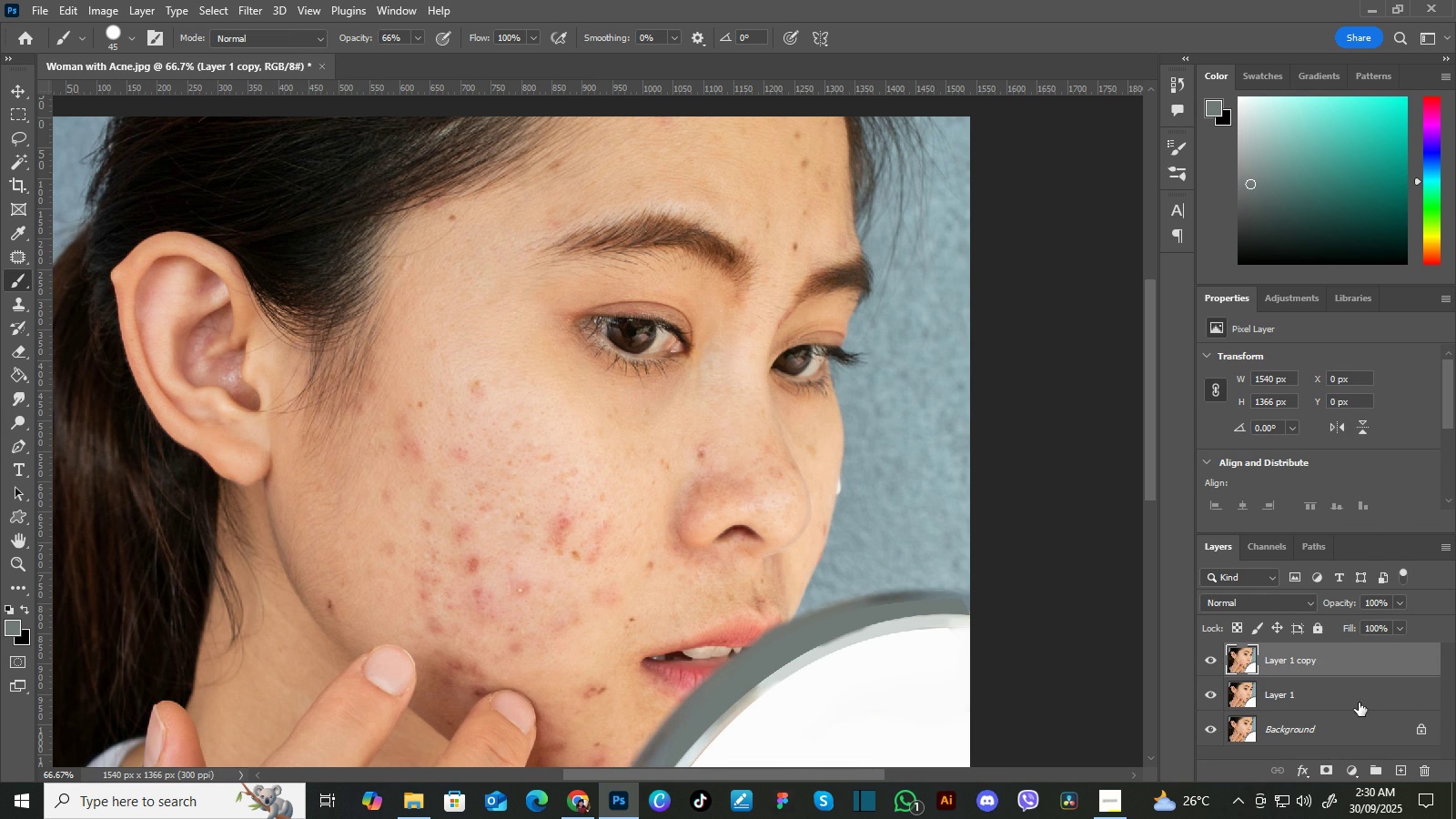 
left_click([1347, 700])
 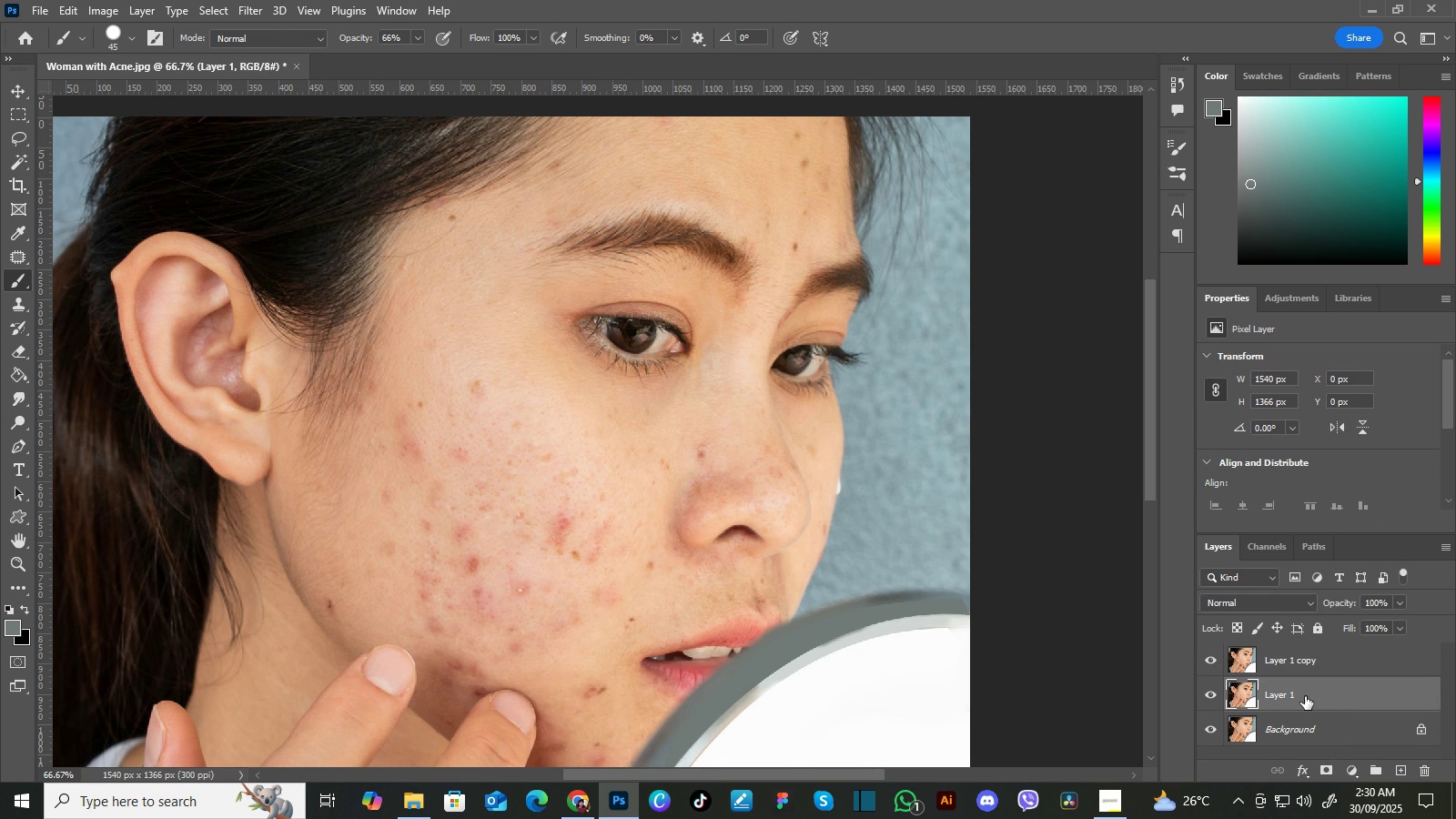 
double_click([1305, 696])
 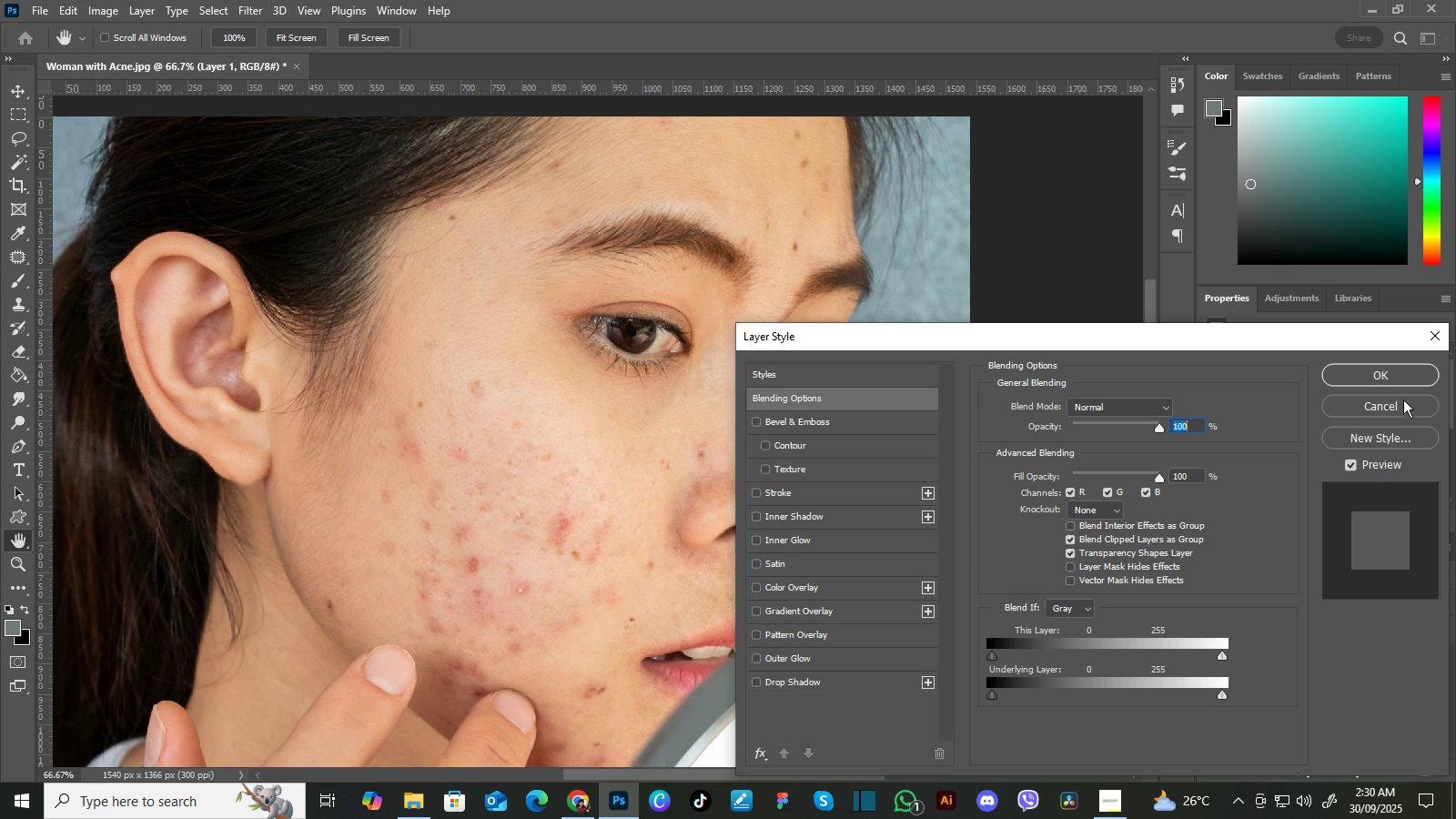 
left_click([1403, 408])
 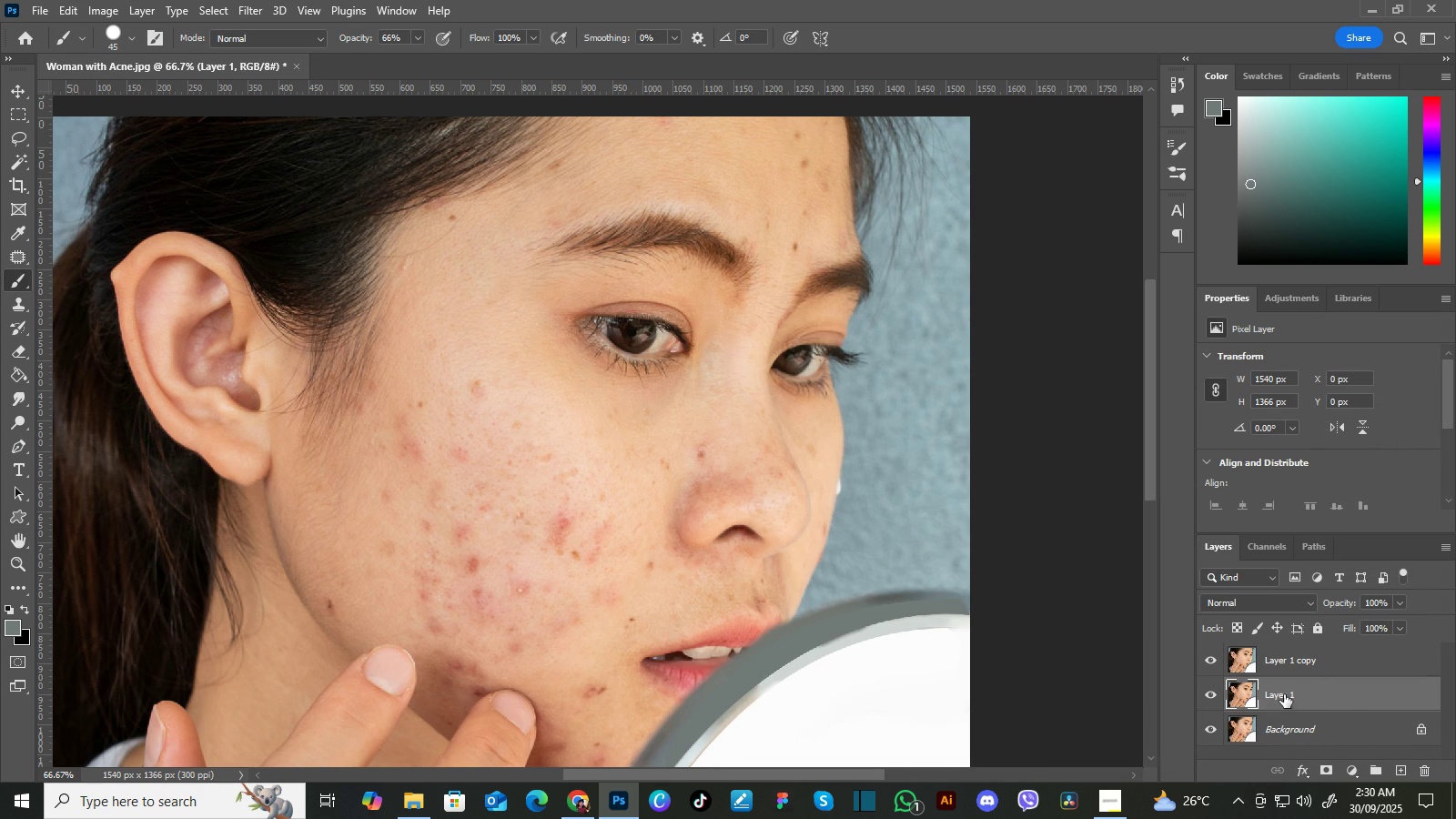 
double_click([1284, 694])